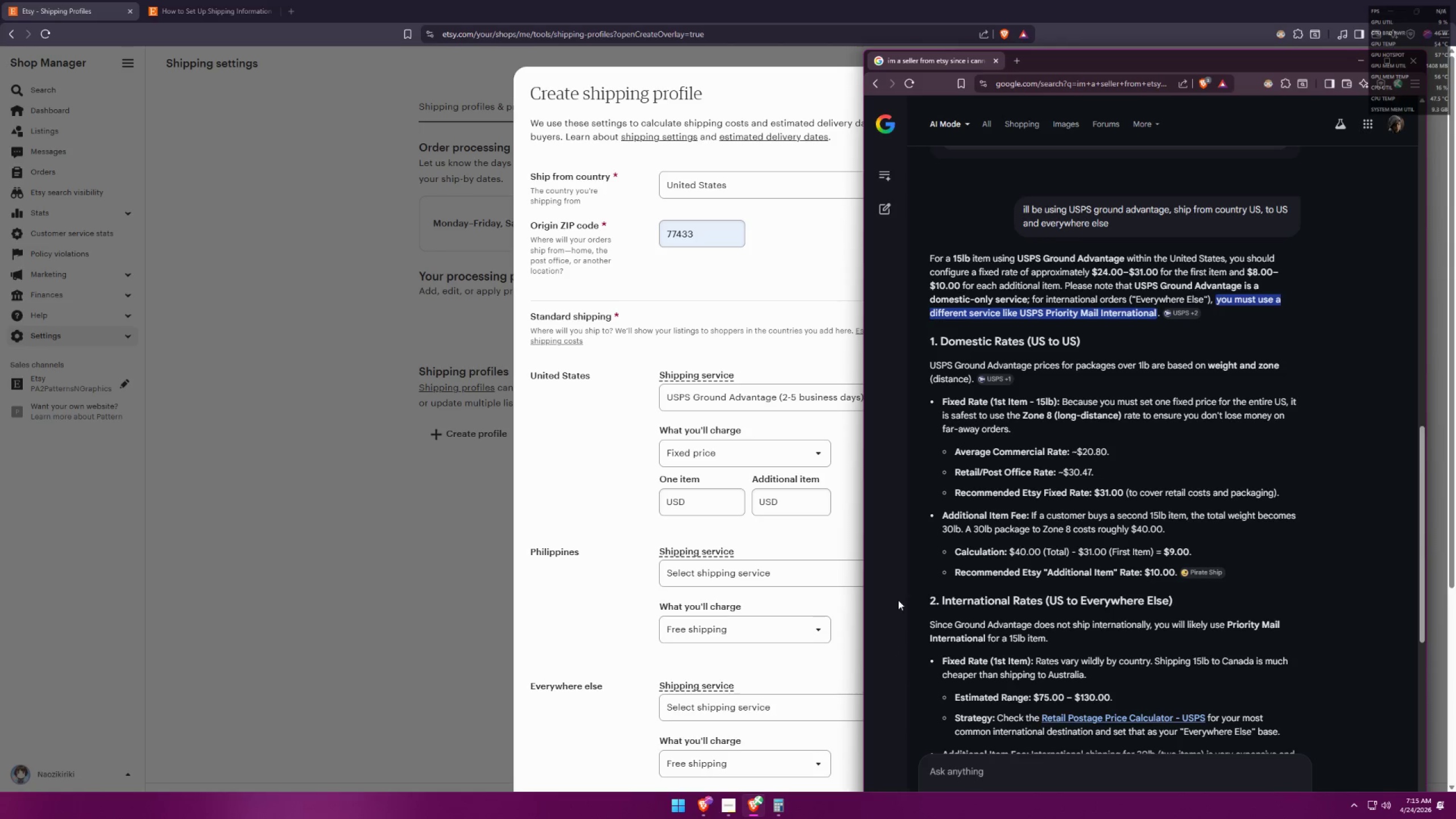 
left_click([778, 810])
 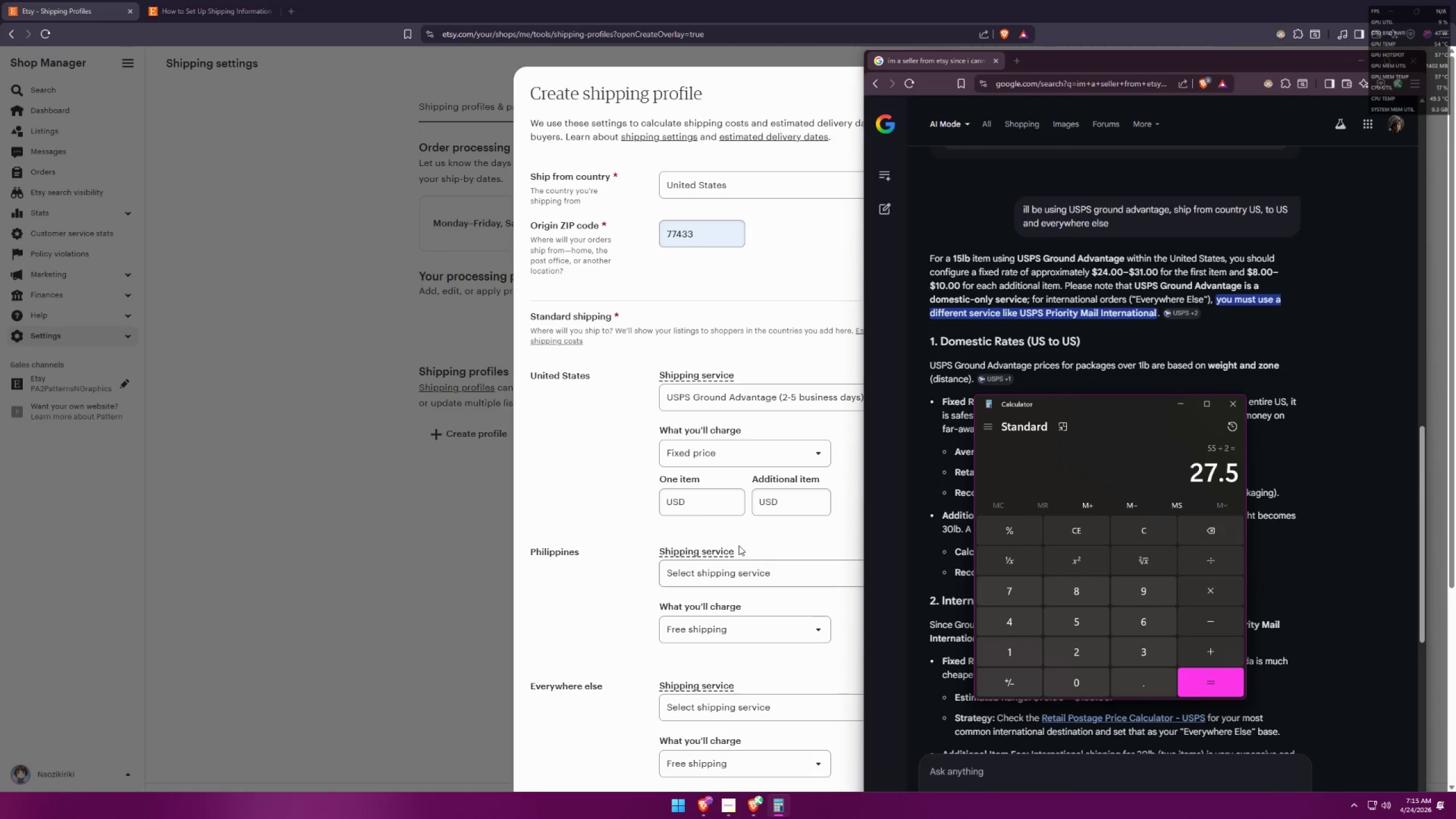 
left_click([696, 510])
 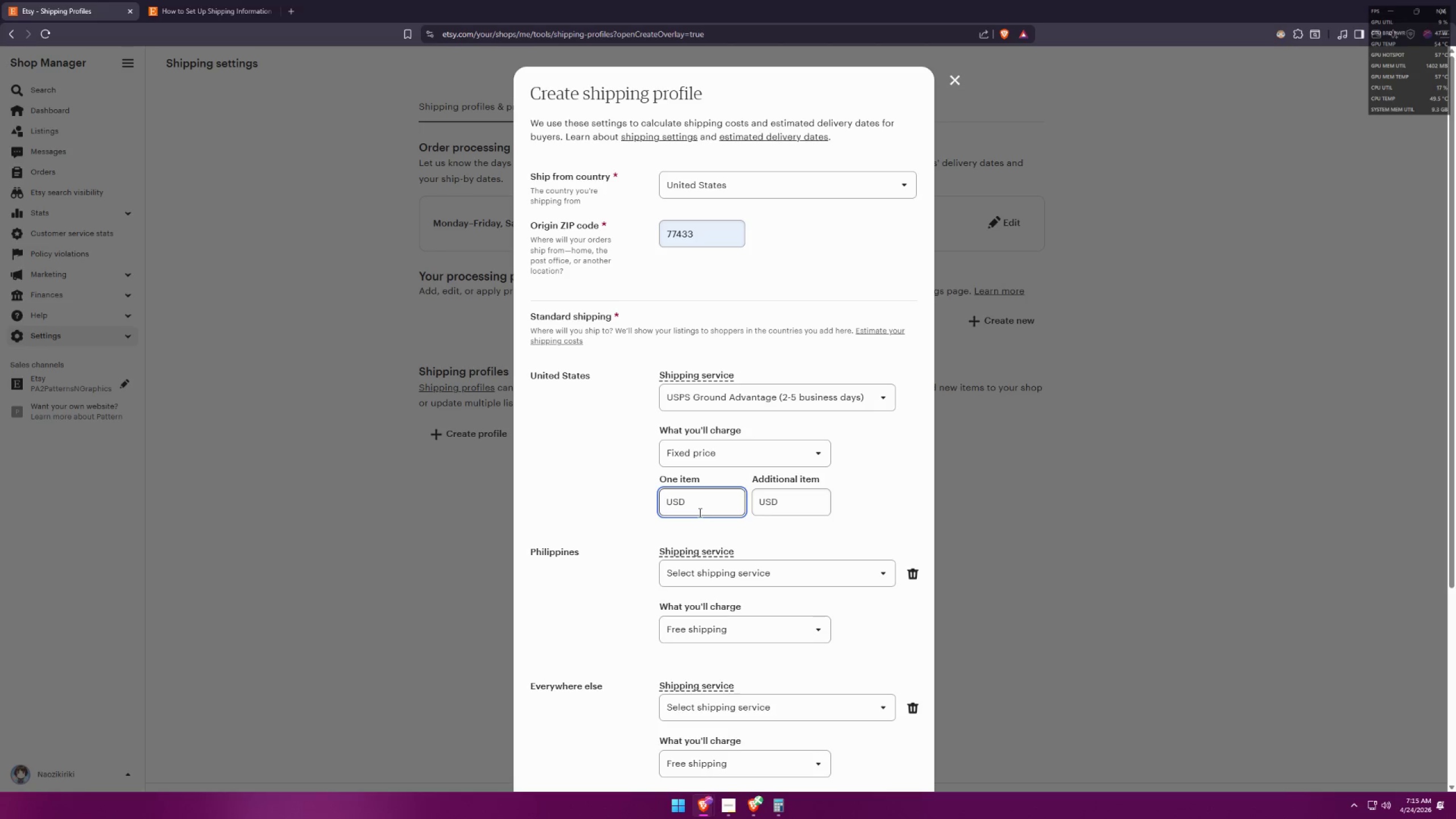 
type(27.5)
 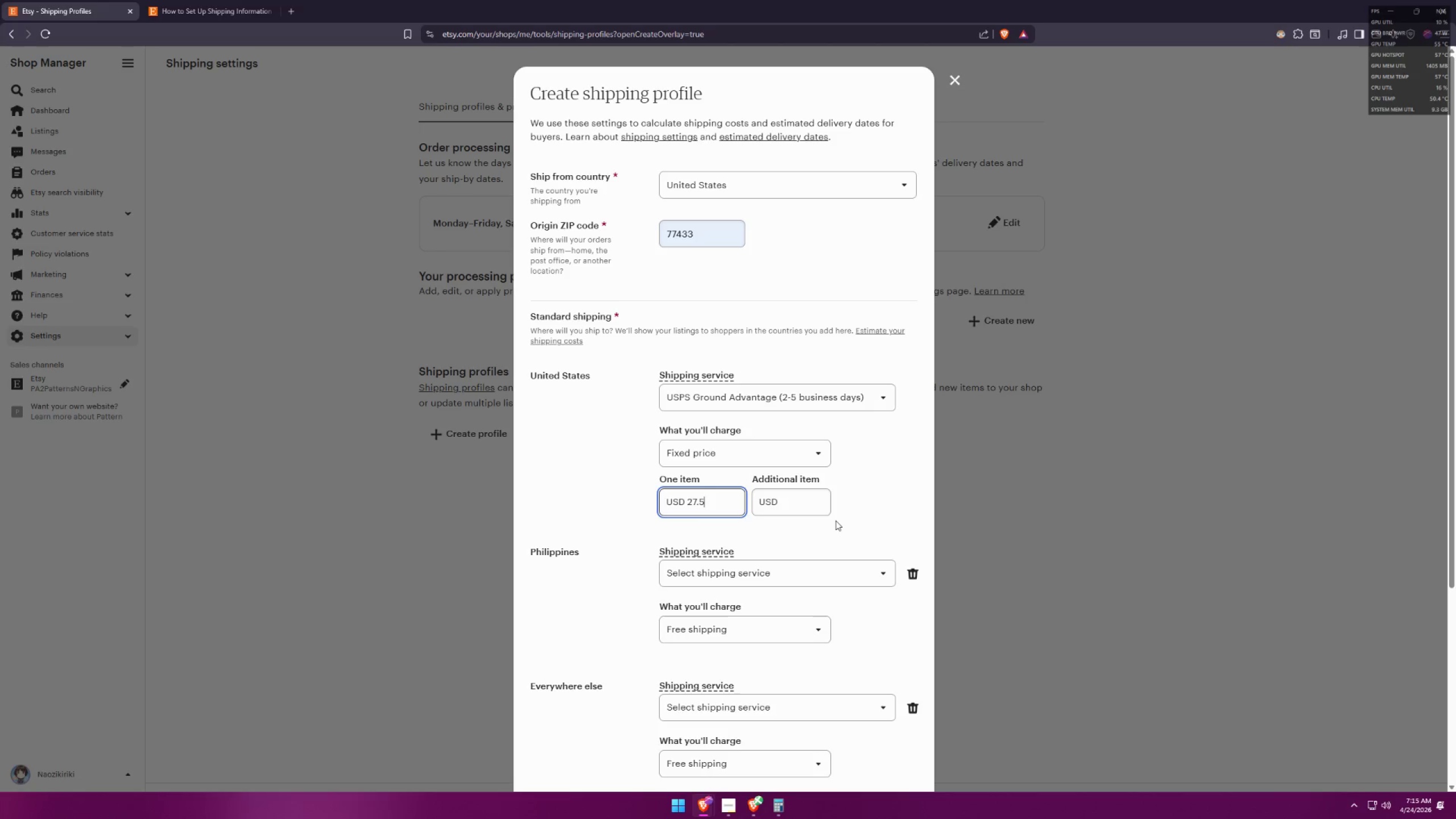 
left_click([835, 520])
 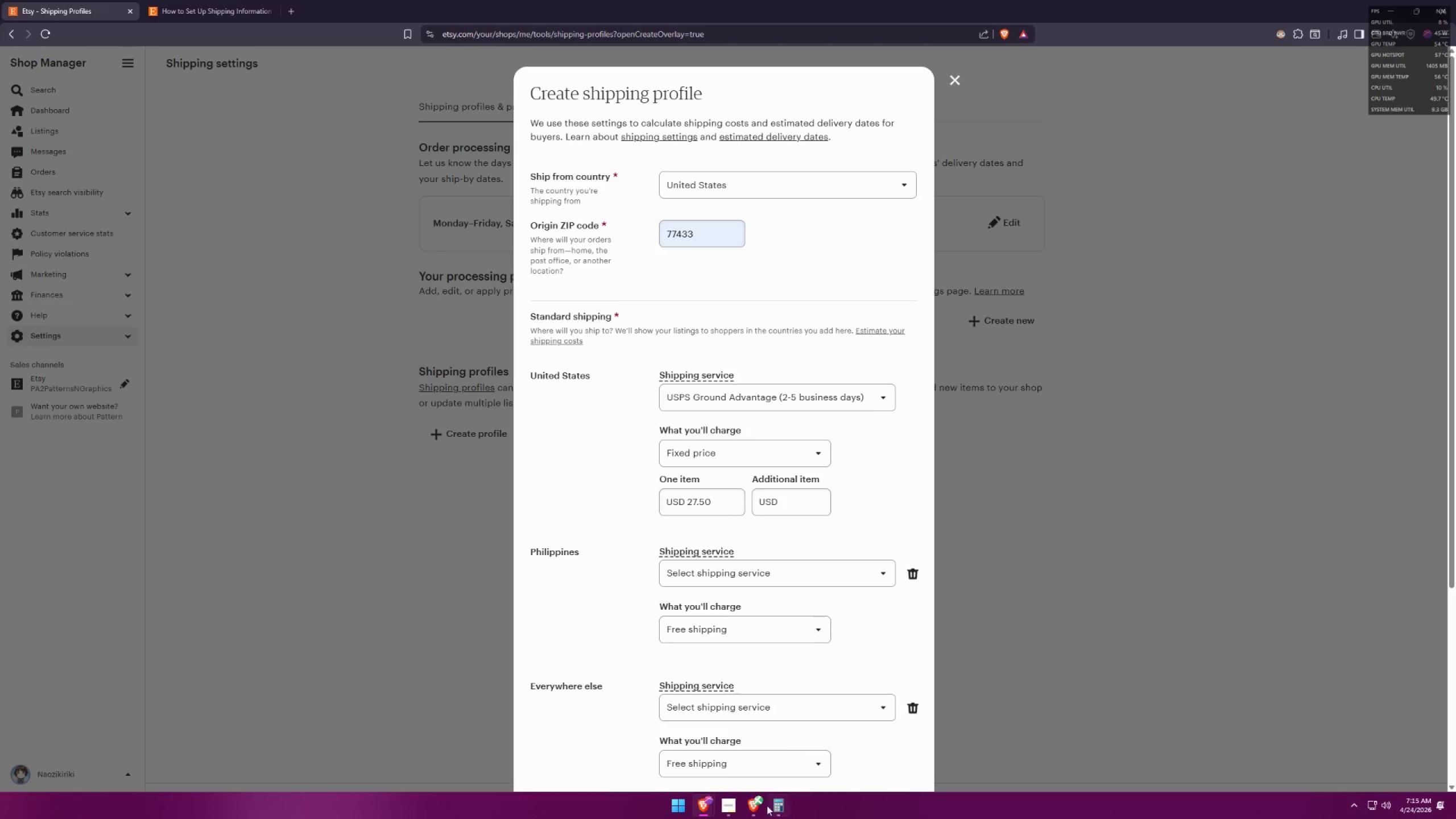 
left_click([783, 807])
 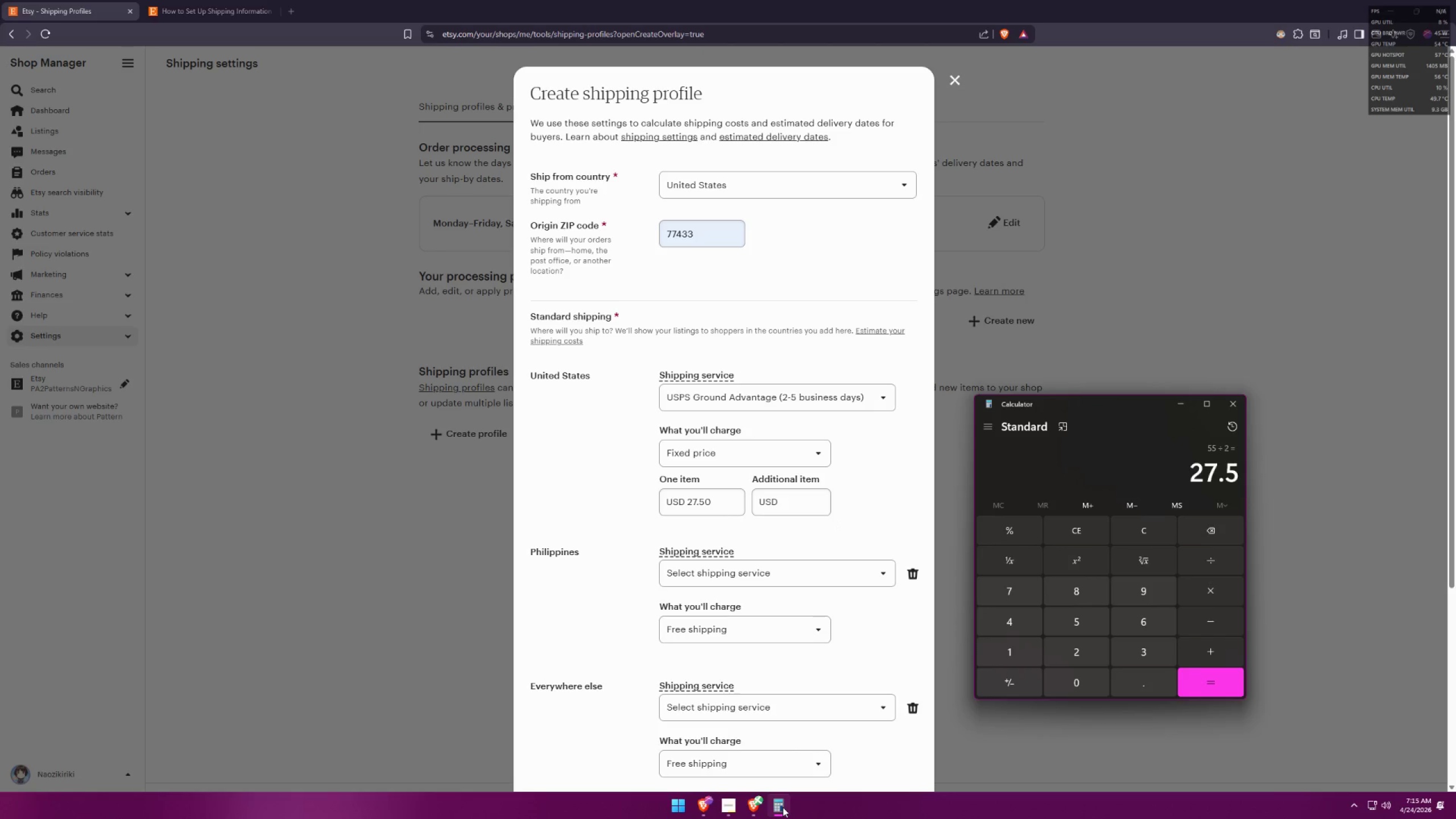 
left_click([783, 807])
 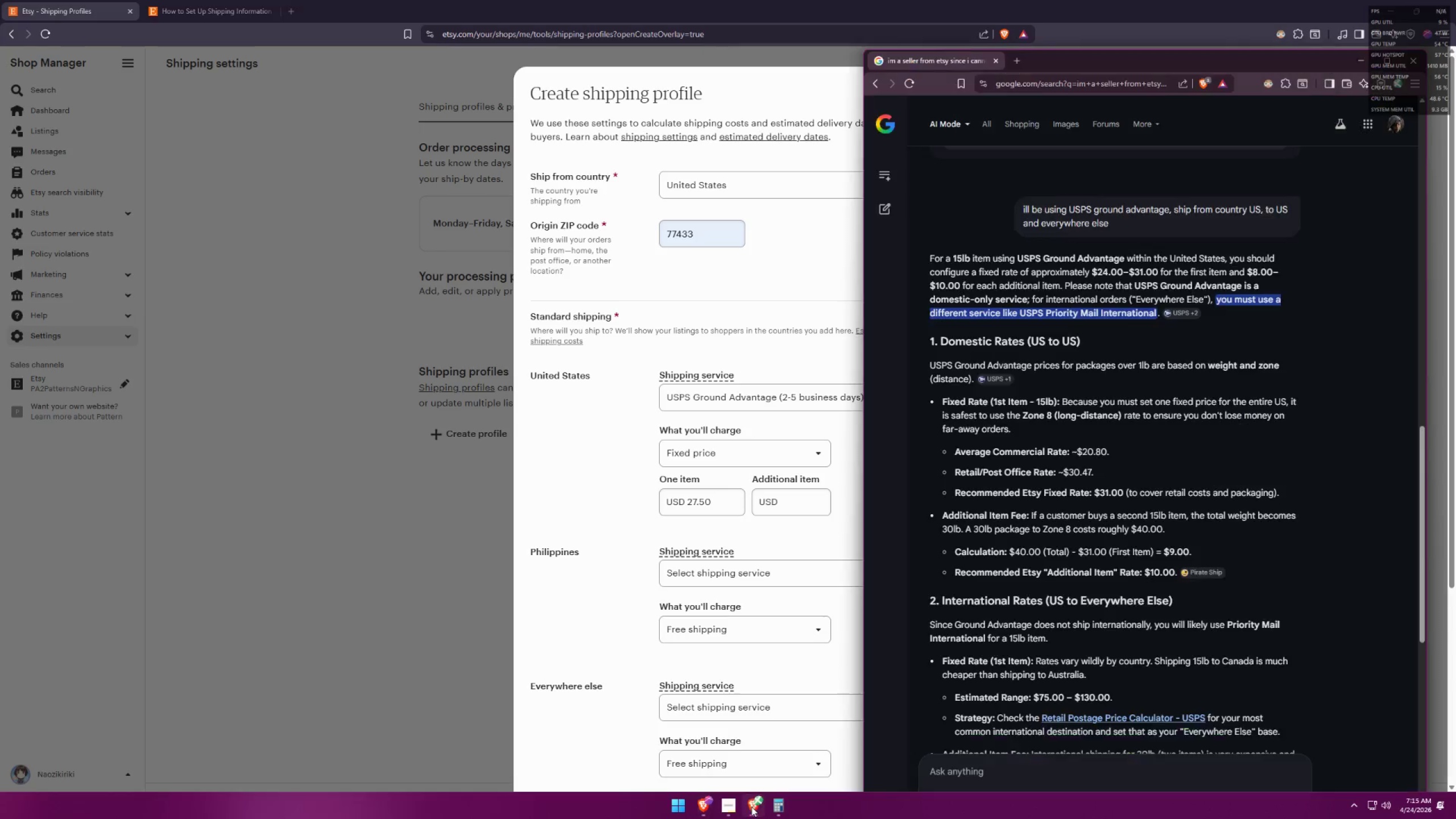 
double_click([771, 810])
 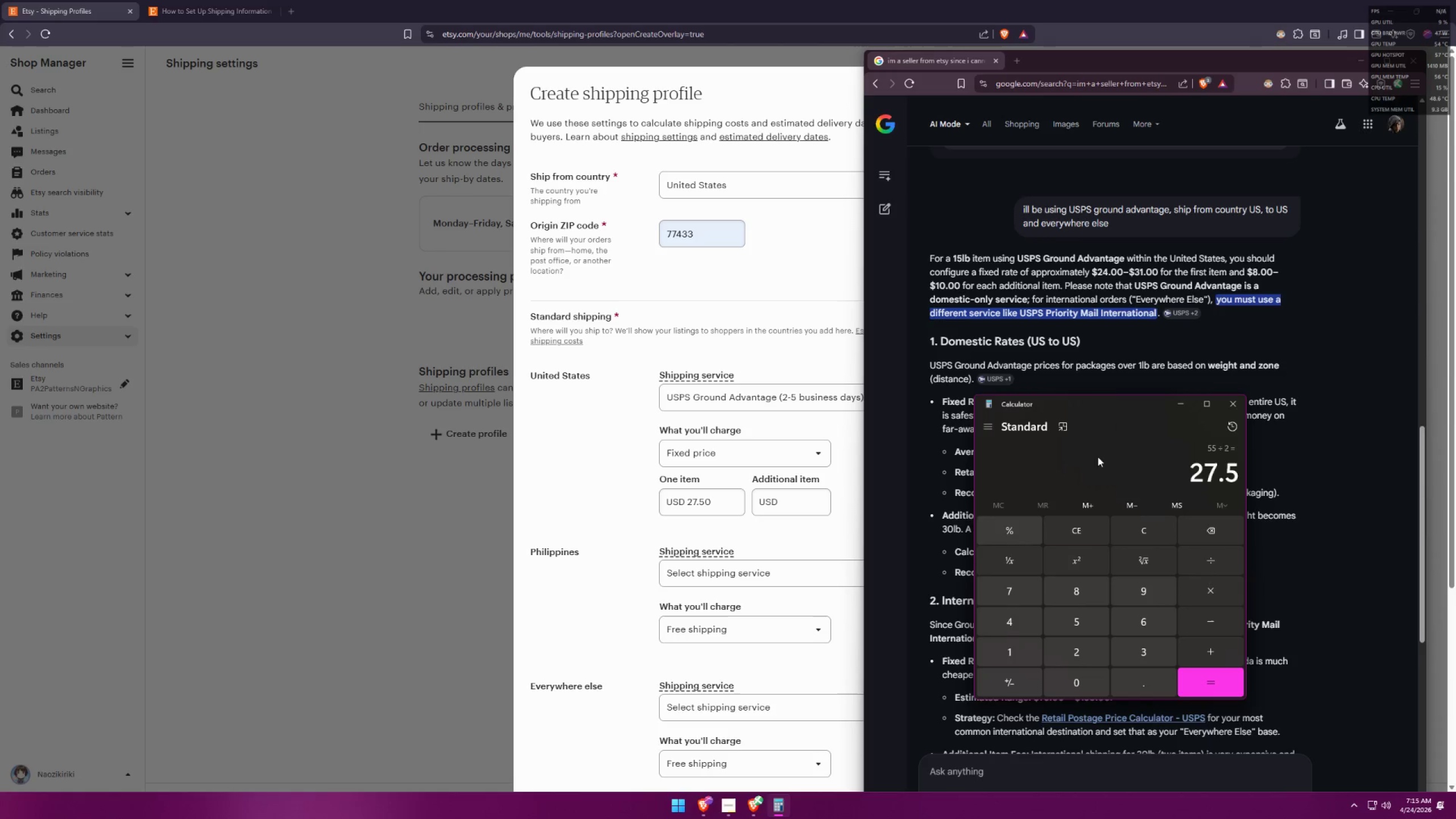 
left_click_drag(start_coordinate=[1099, 409], to_coordinate=[1112, 446])
 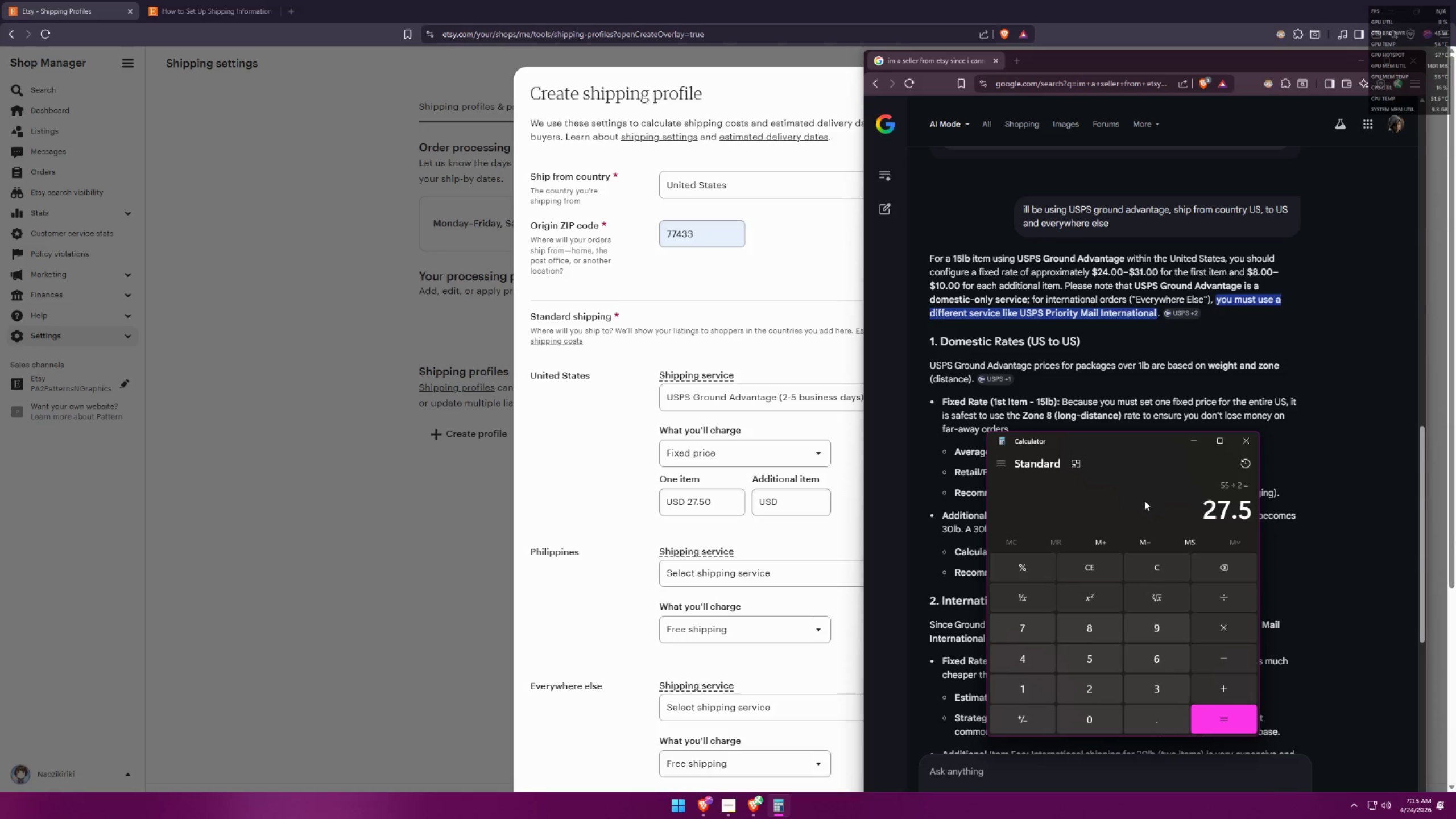 
double_click([1101, 626])
 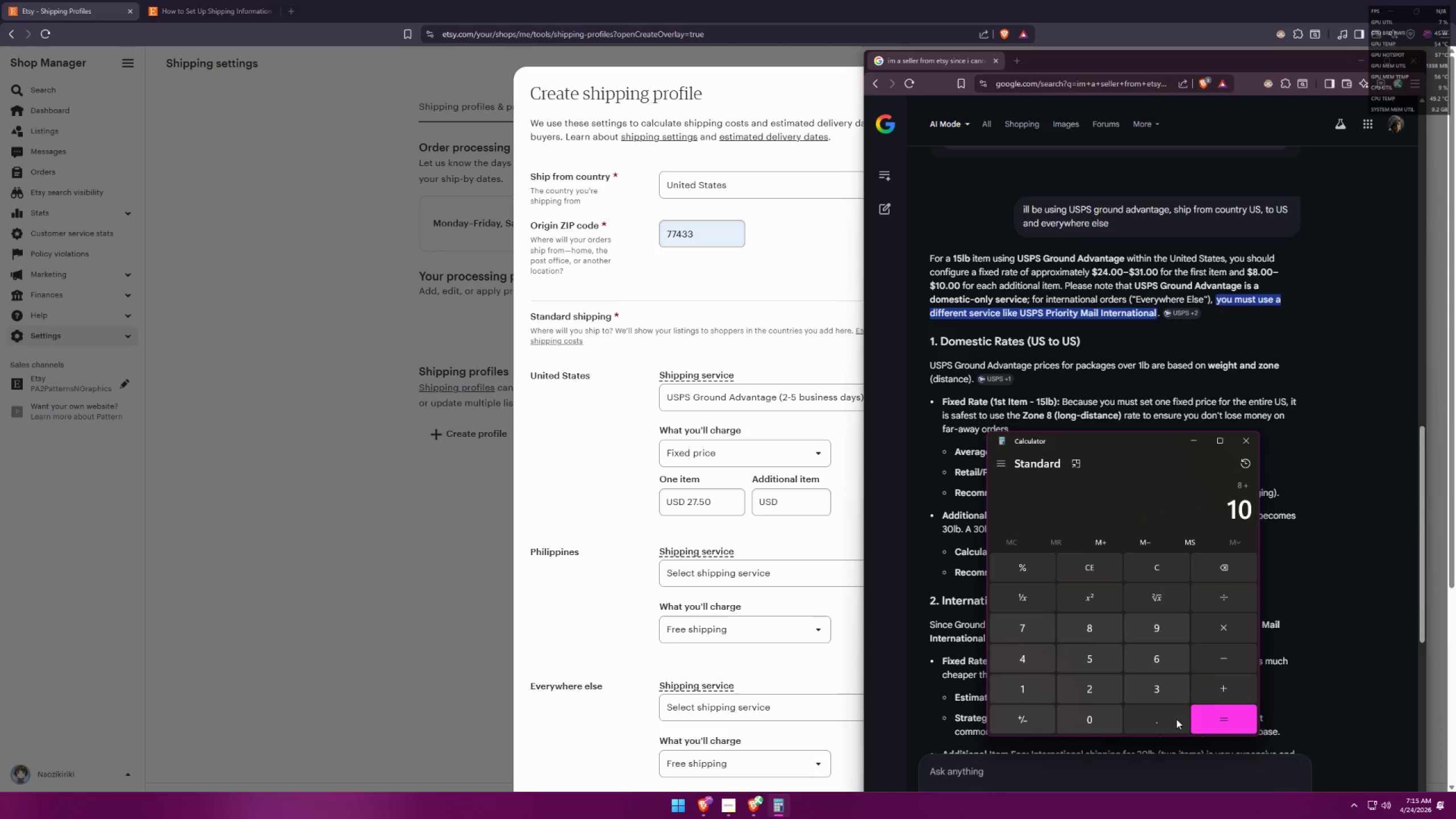 
left_click([1224, 569])
 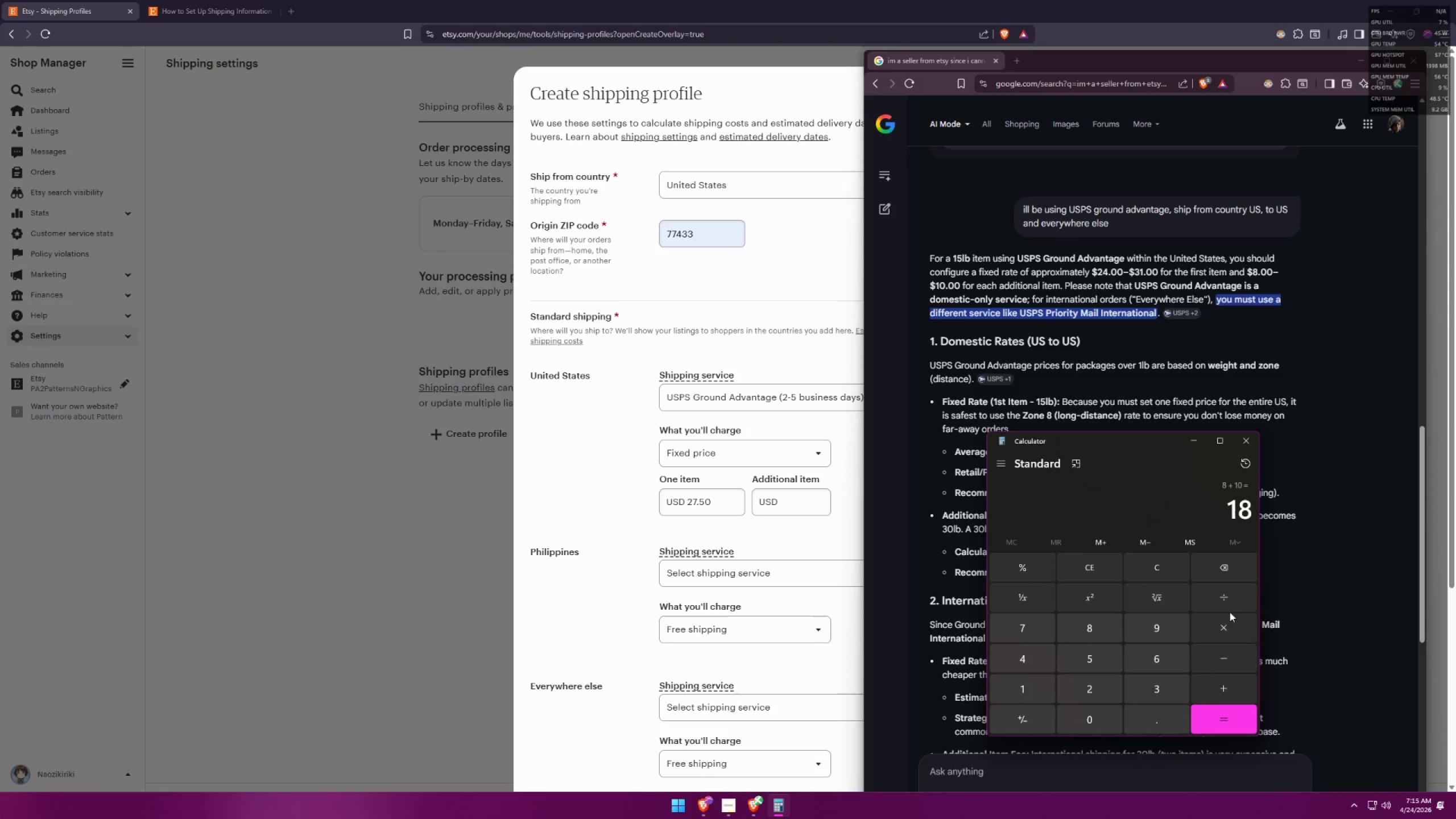 
left_click([1226, 597])
 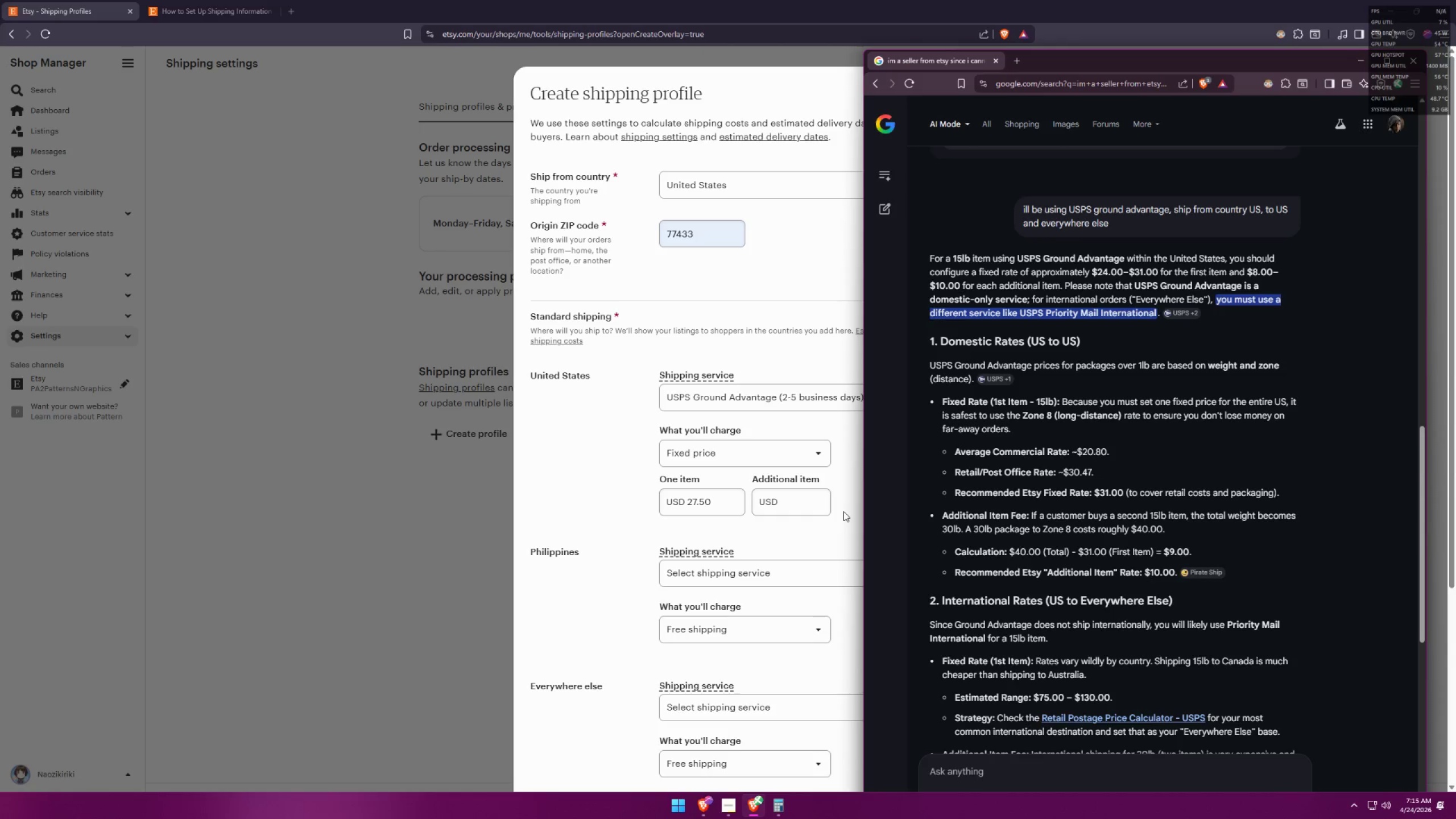 
wait(12.72)
 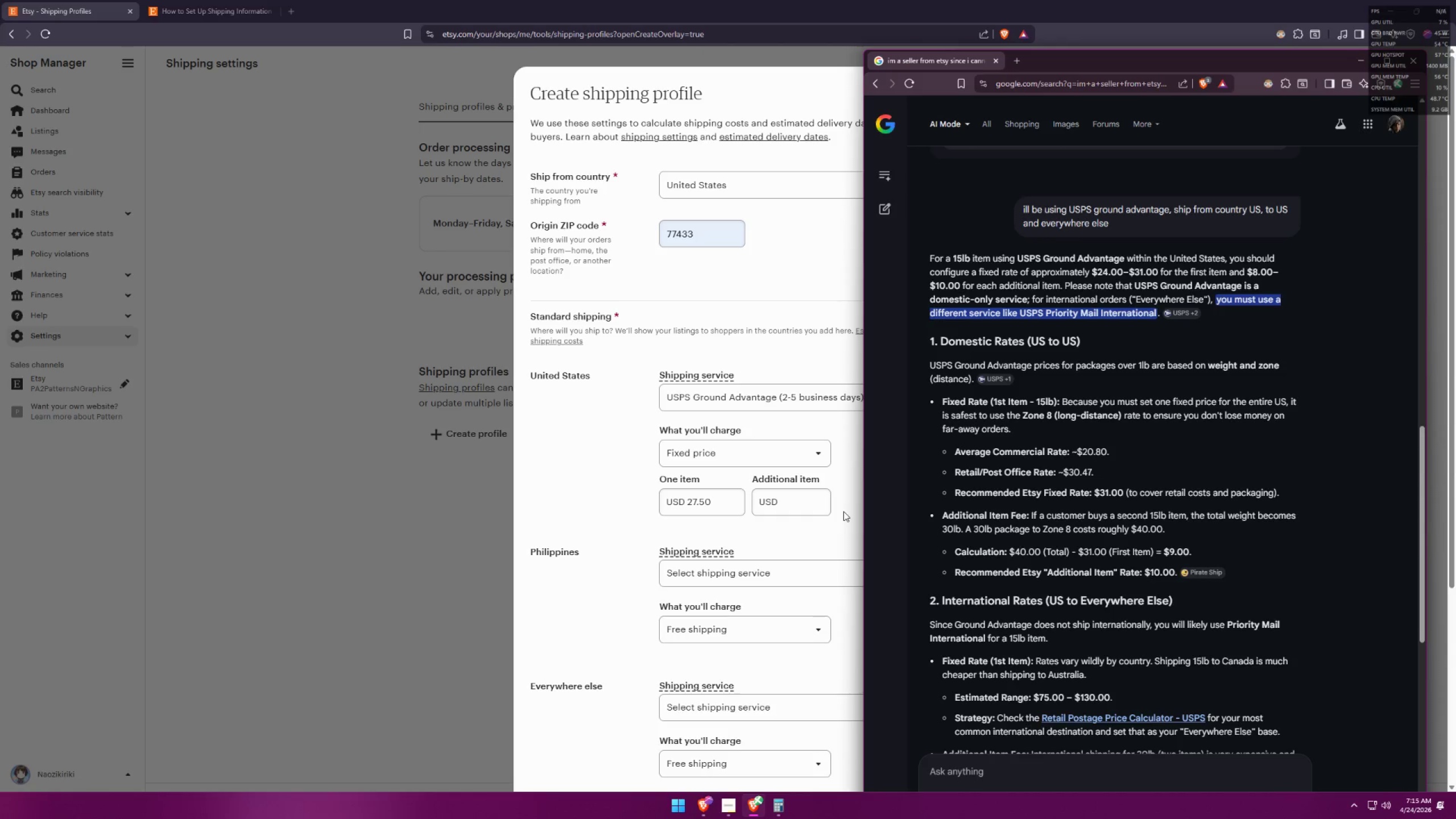 
type(10)
 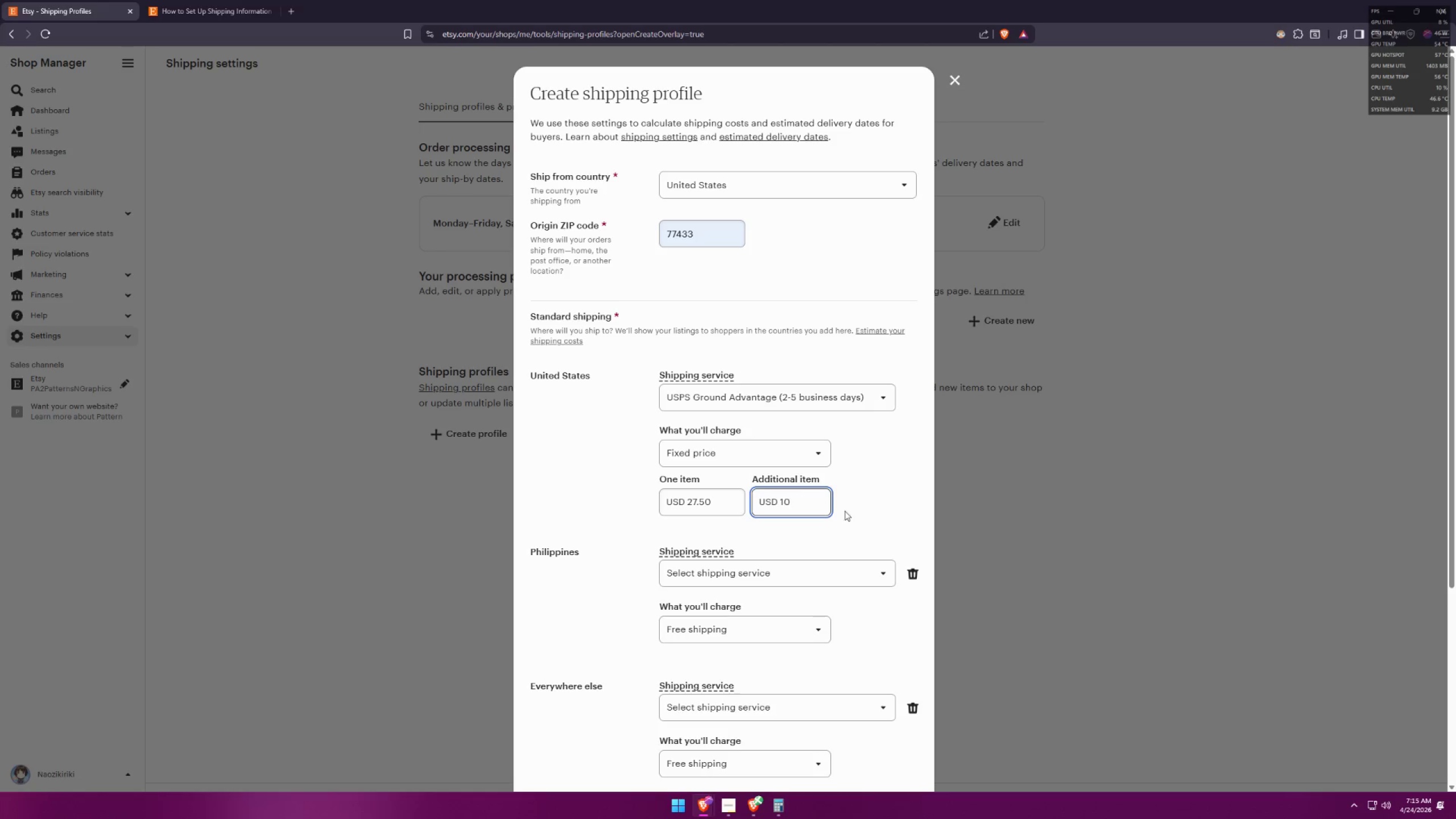 
left_click([871, 508])
 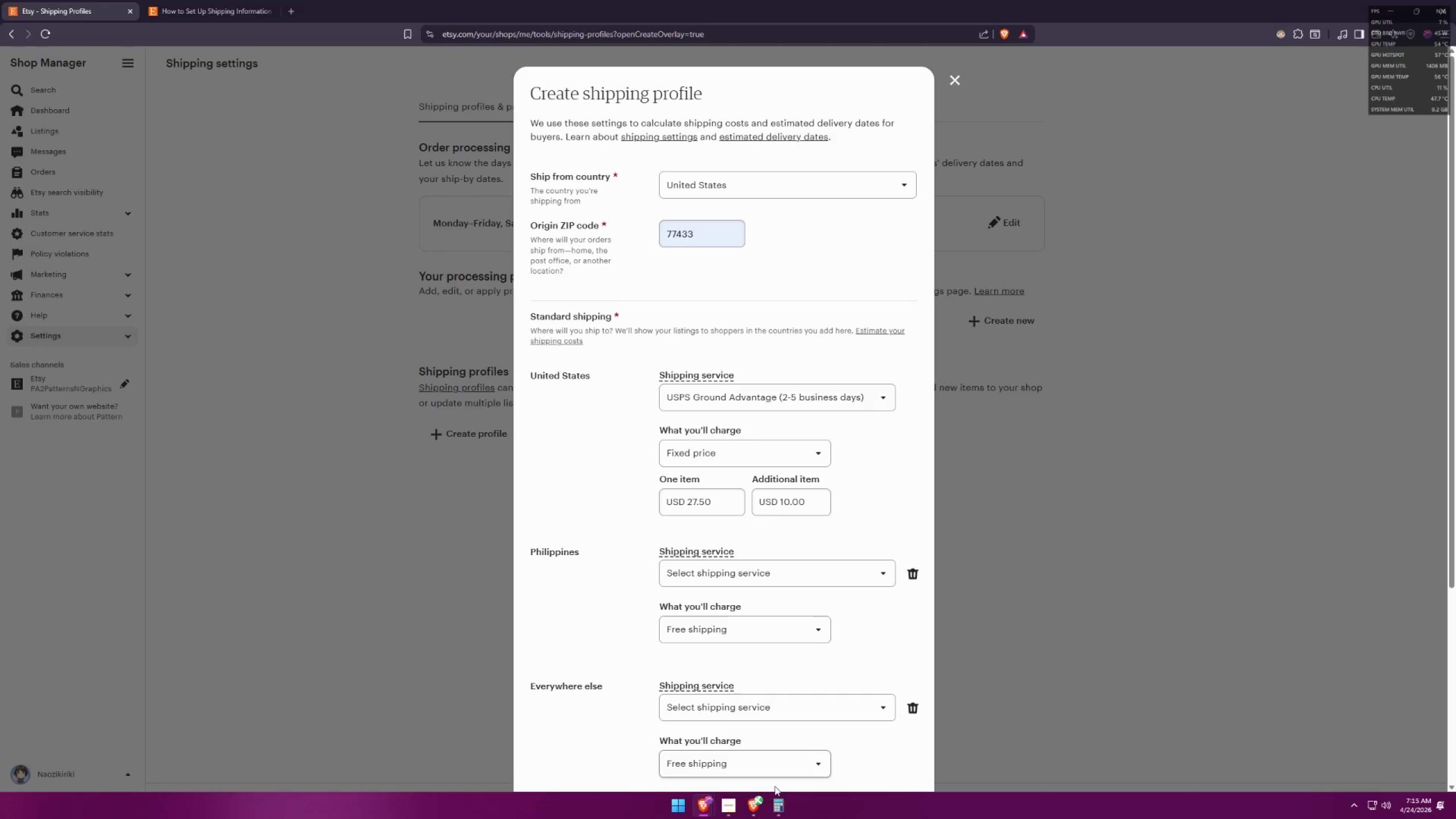 
left_click([784, 804])
 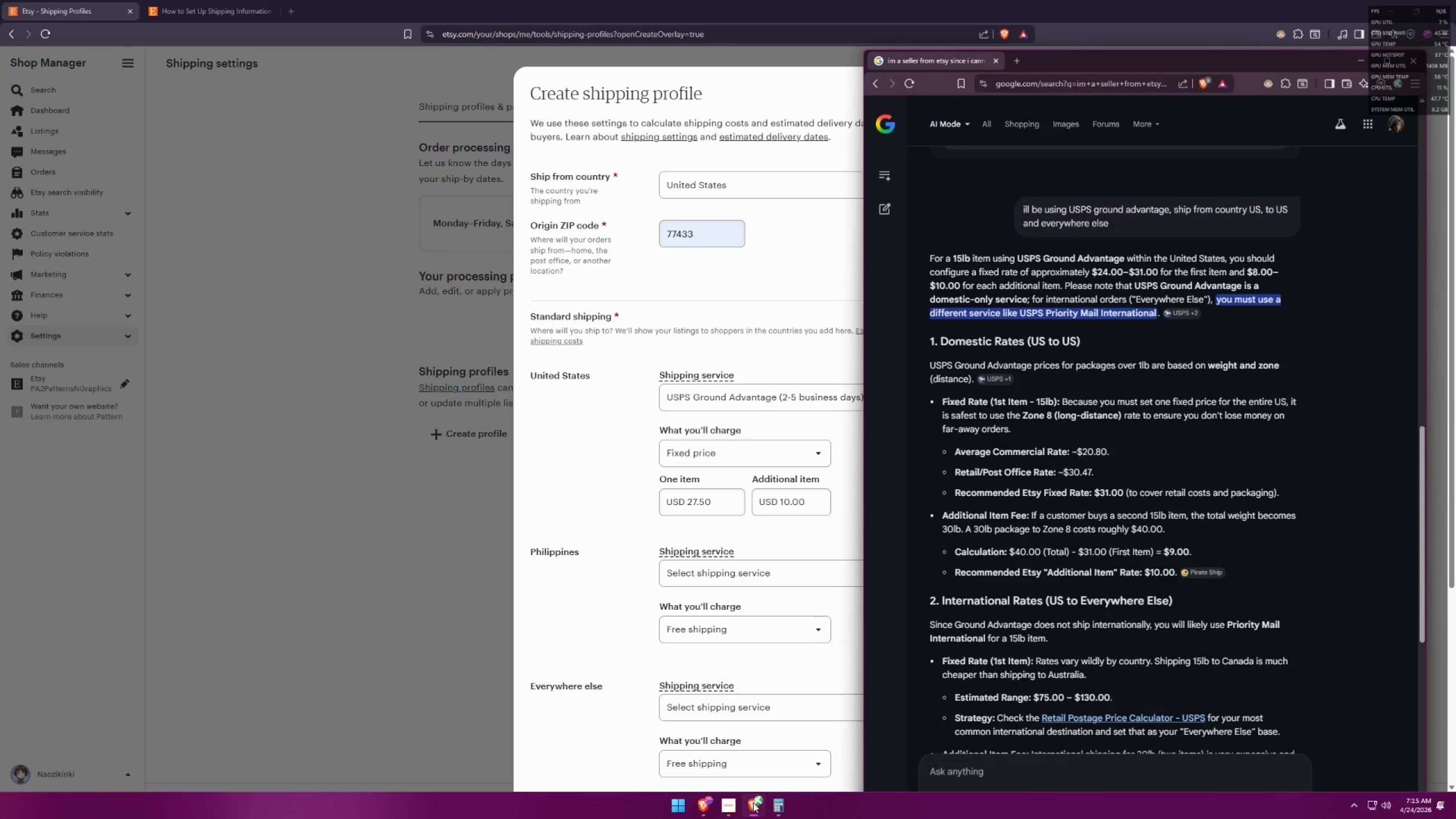 
scroll: coordinate [1099, 614], scroll_direction: down, amount: 7.0
 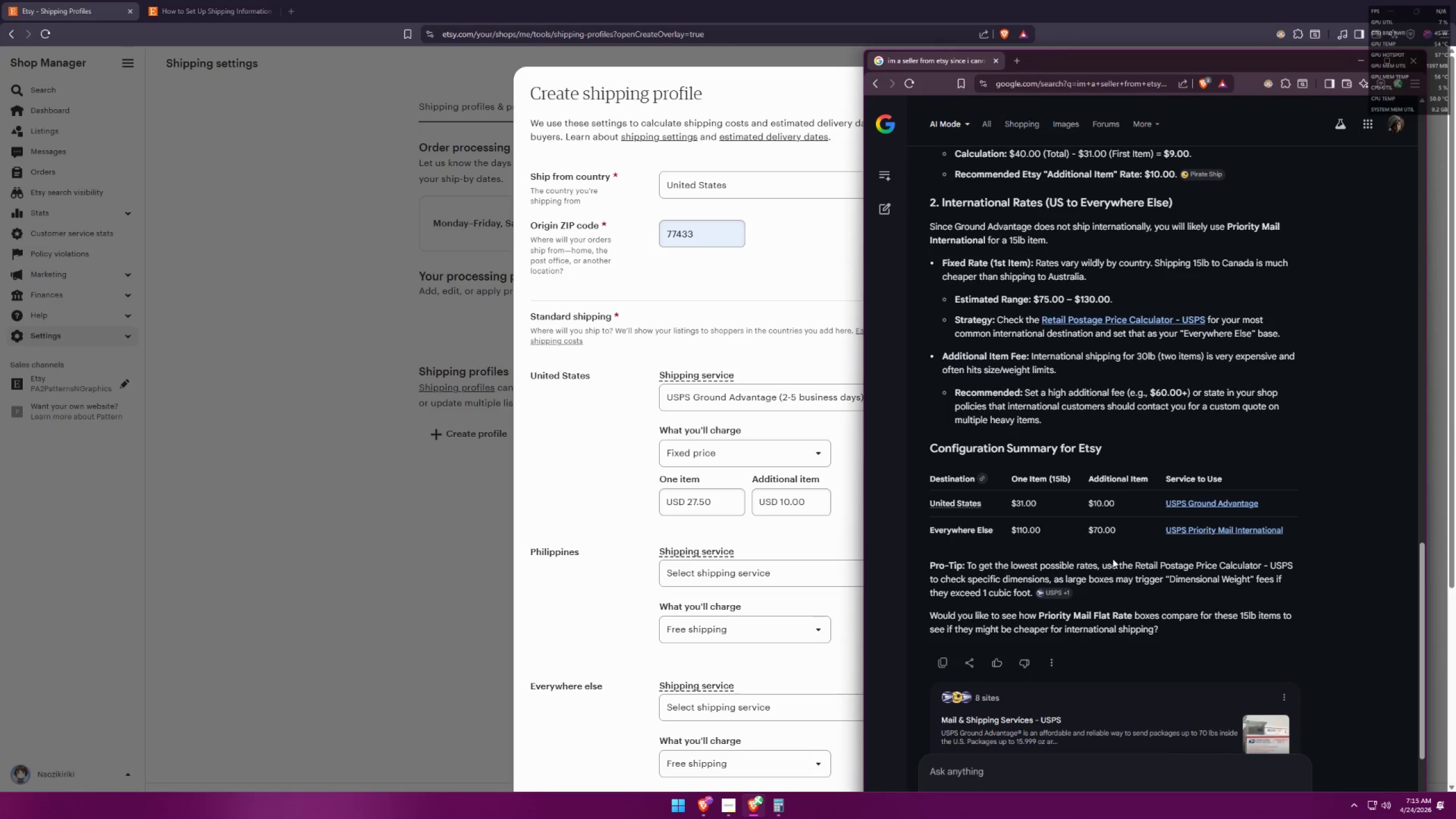 
wait(9.55)
 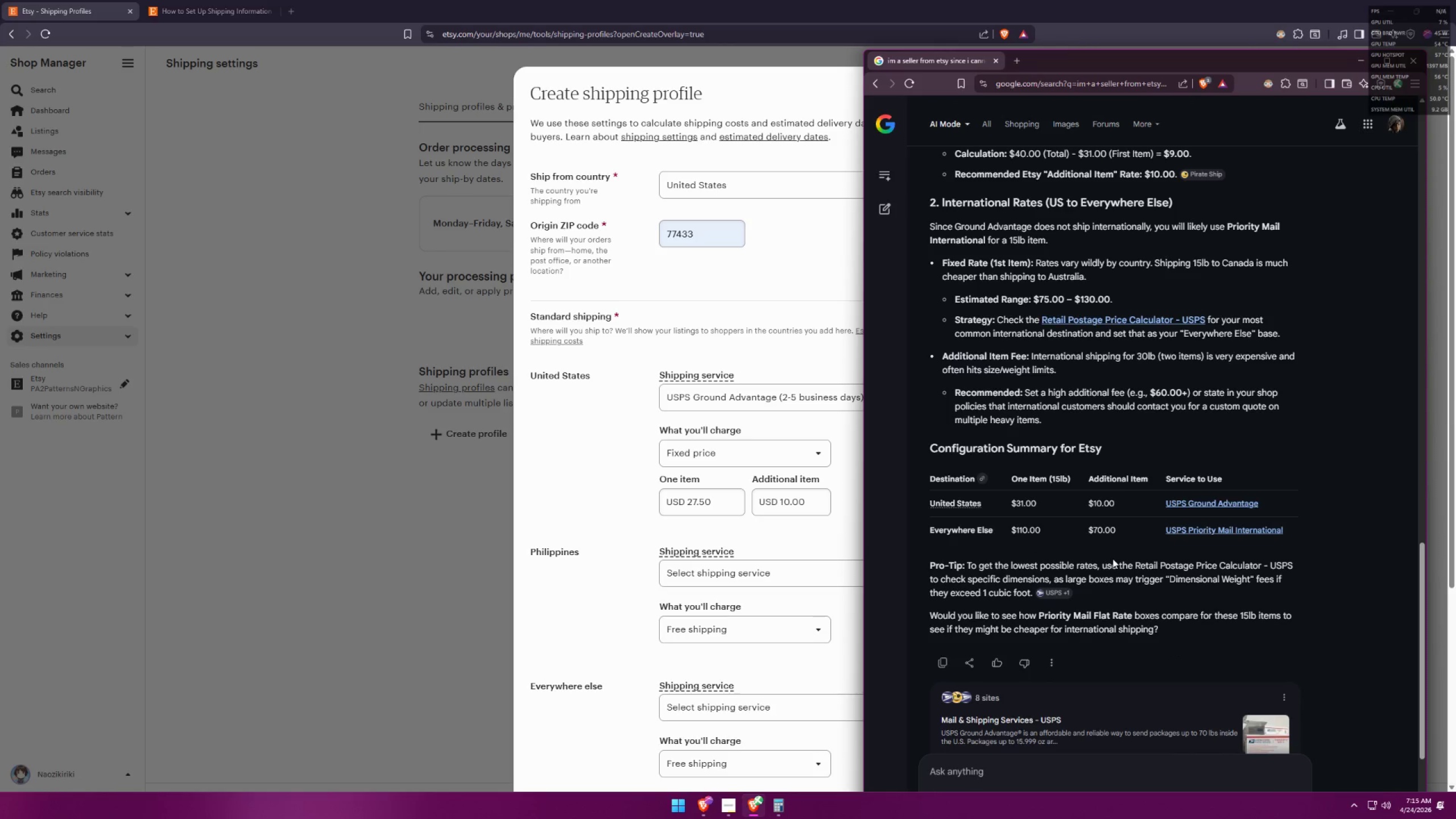 
left_click([916, 570])
 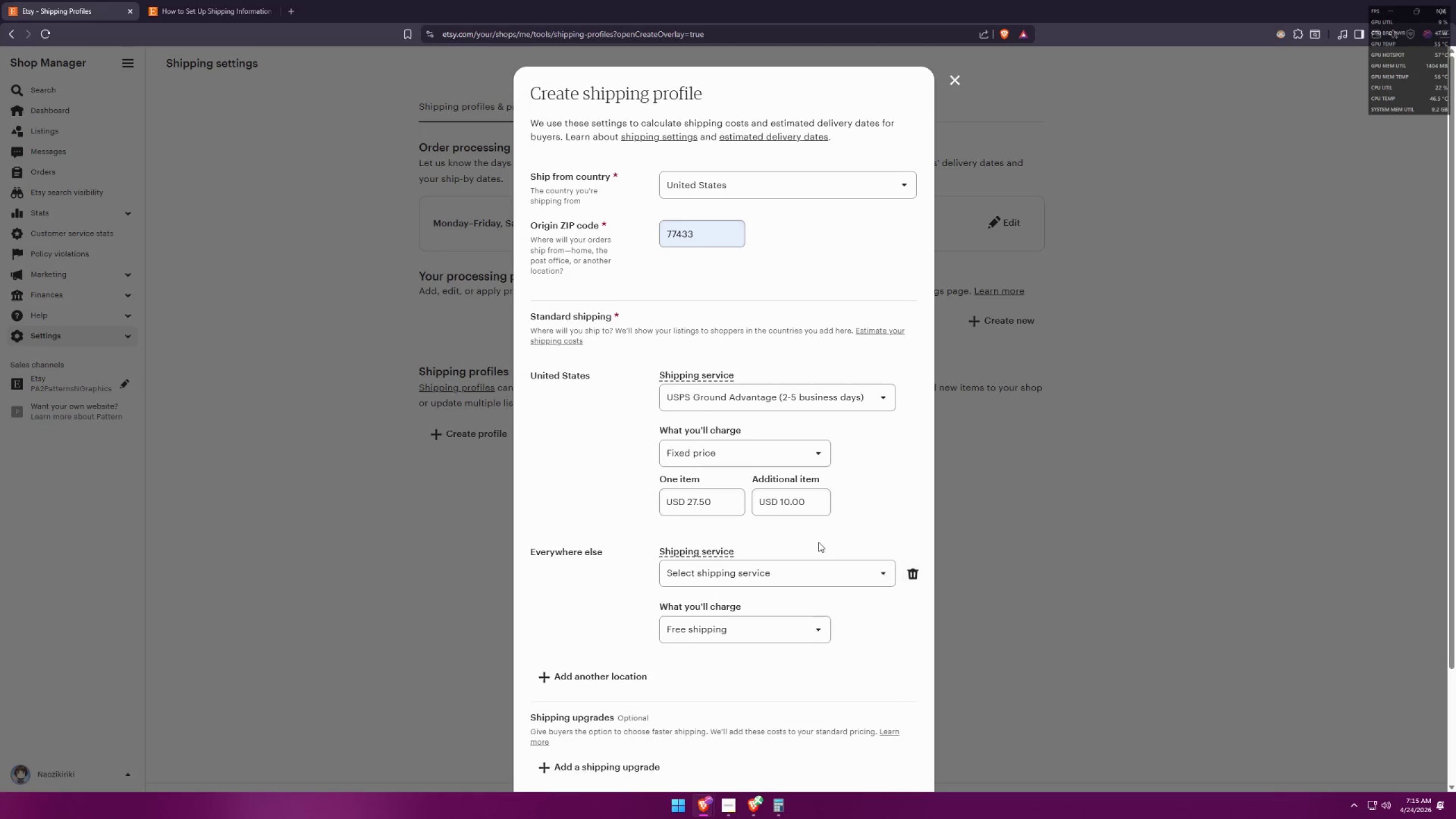 
left_click([767, 516])
 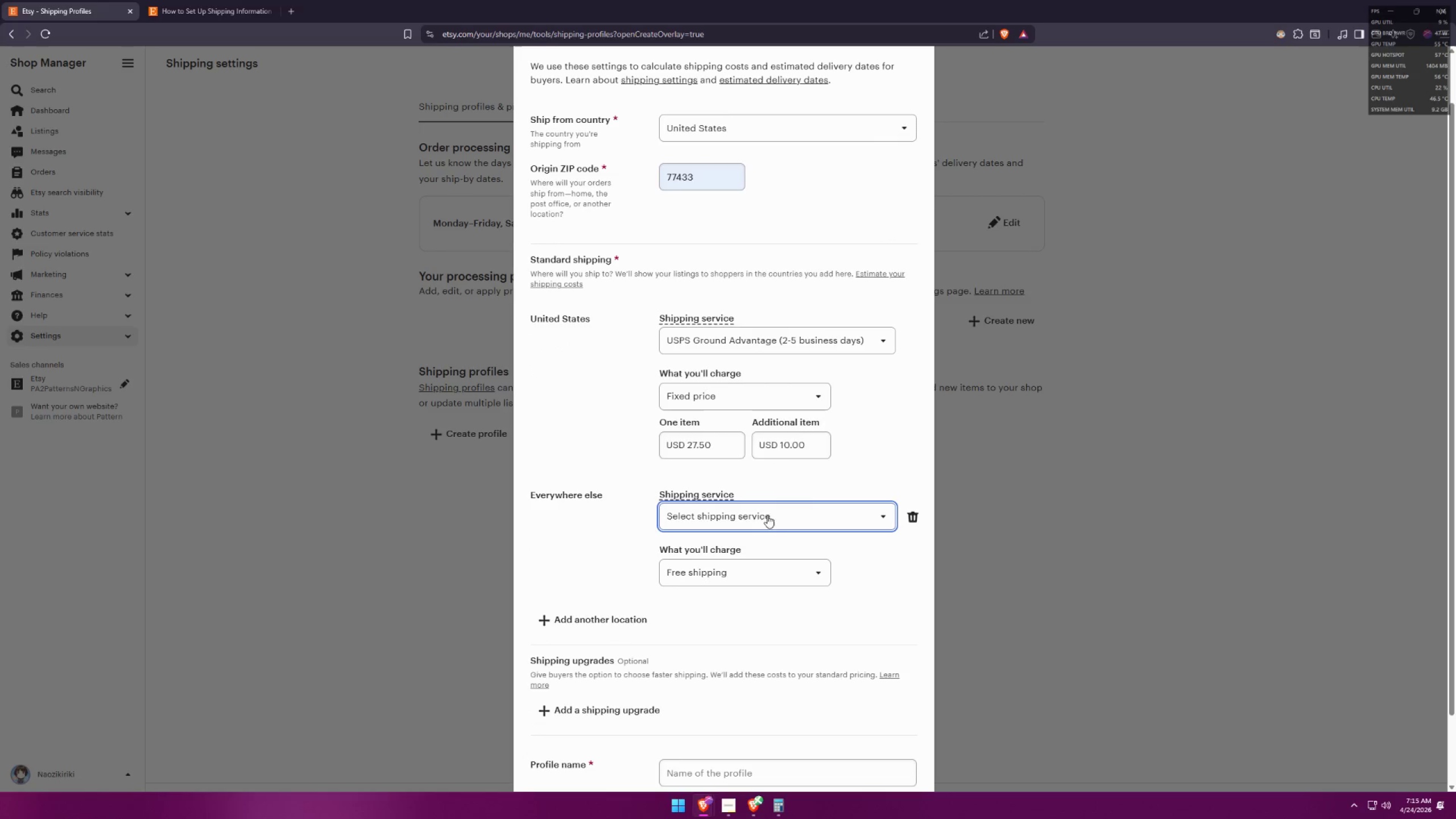 
scroll: coordinate [757, 526], scroll_direction: down, amount: 1.0
 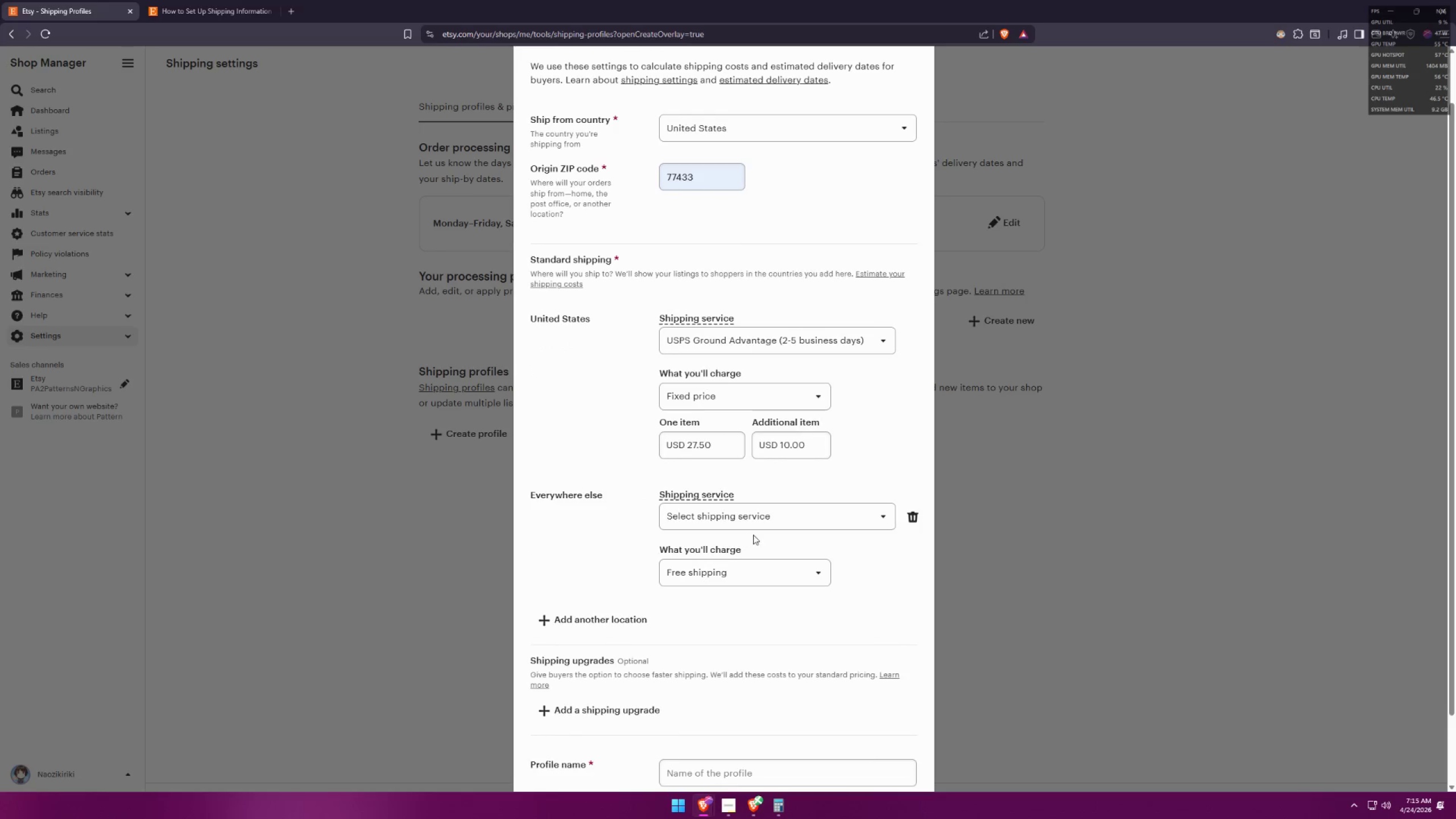 
left_click([772, 509])
 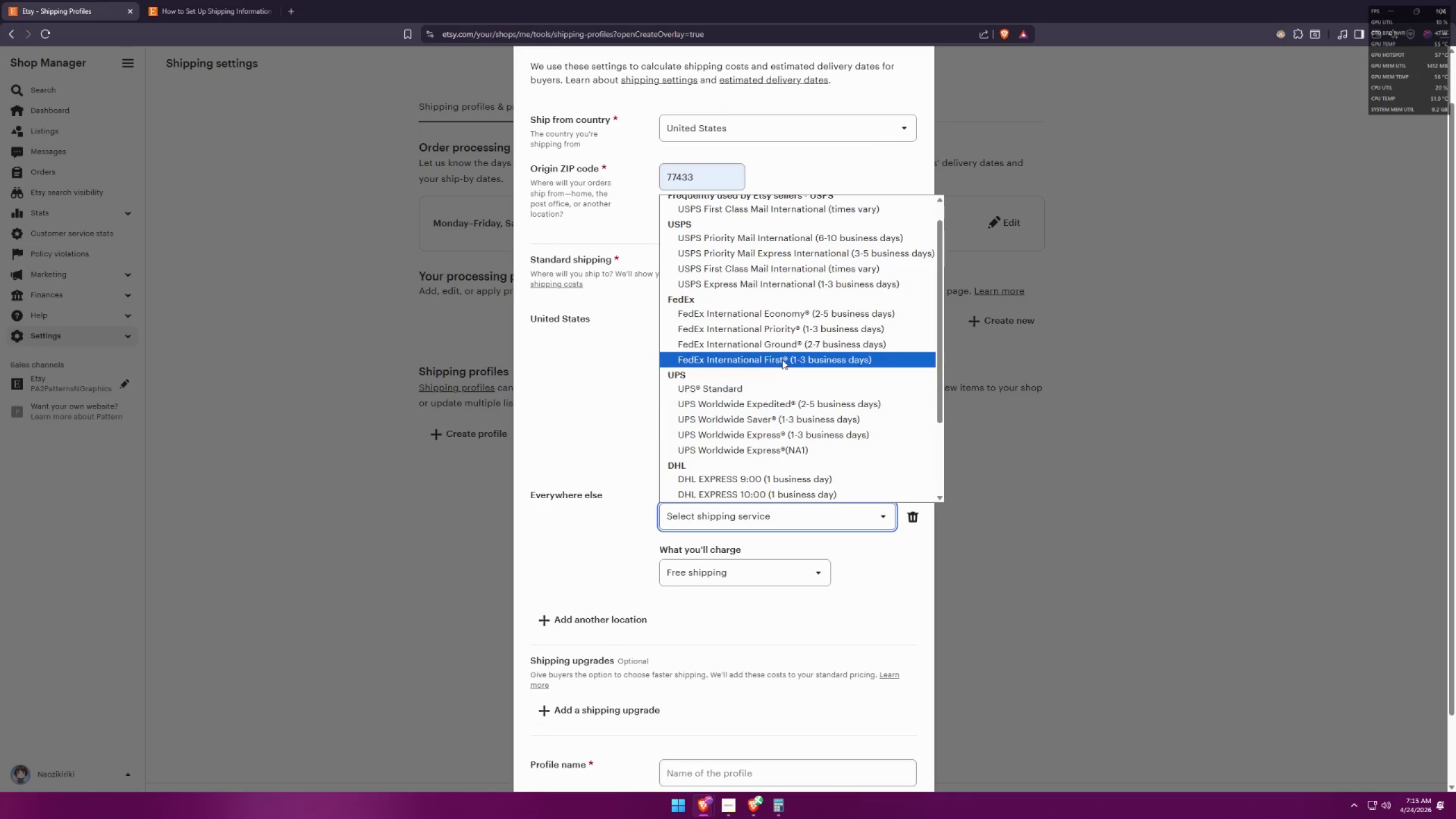 
scroll: coordinate [789, 342], scroll_direction: up, amount: 6.0
 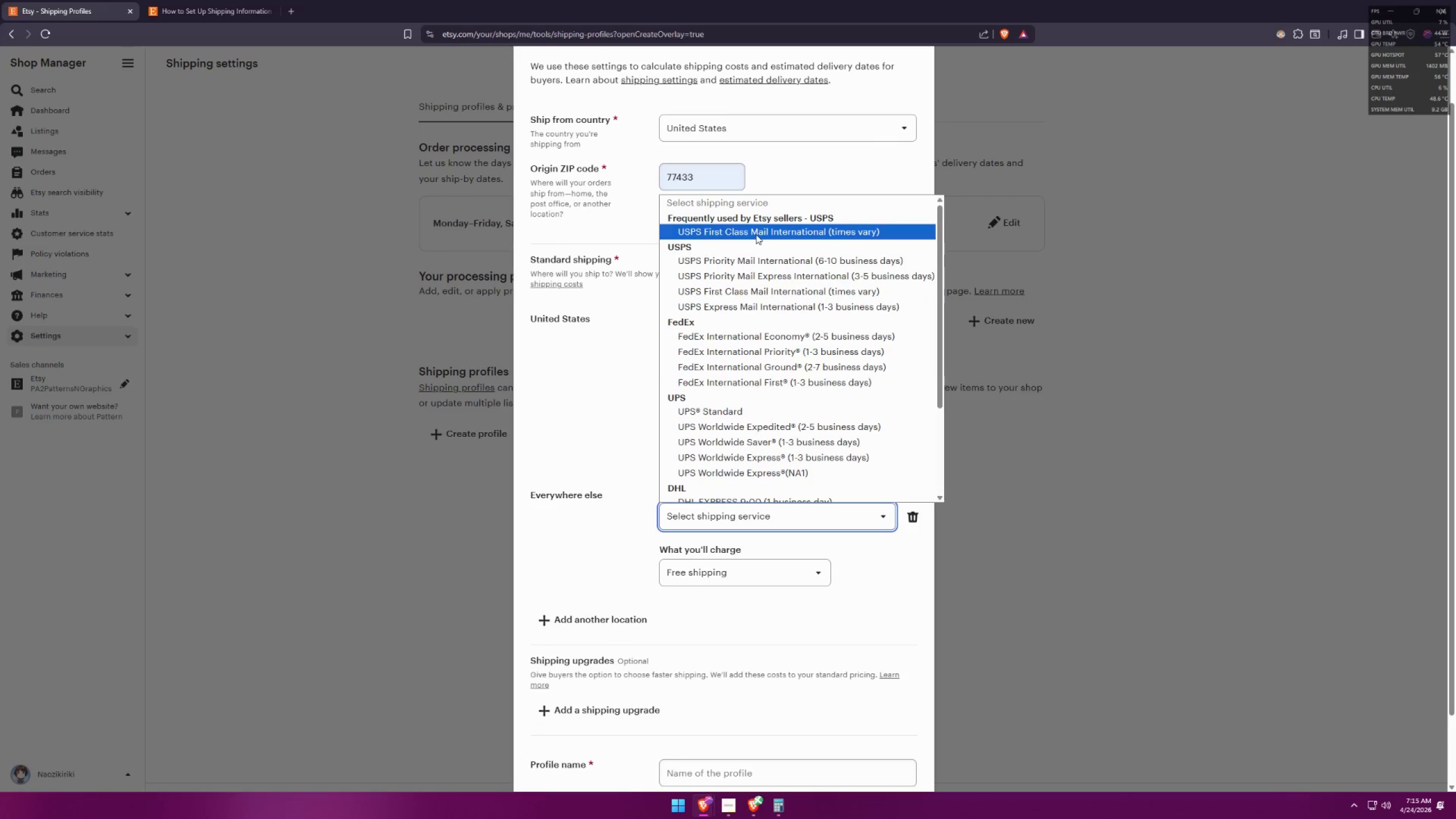 
wait(6.06)
 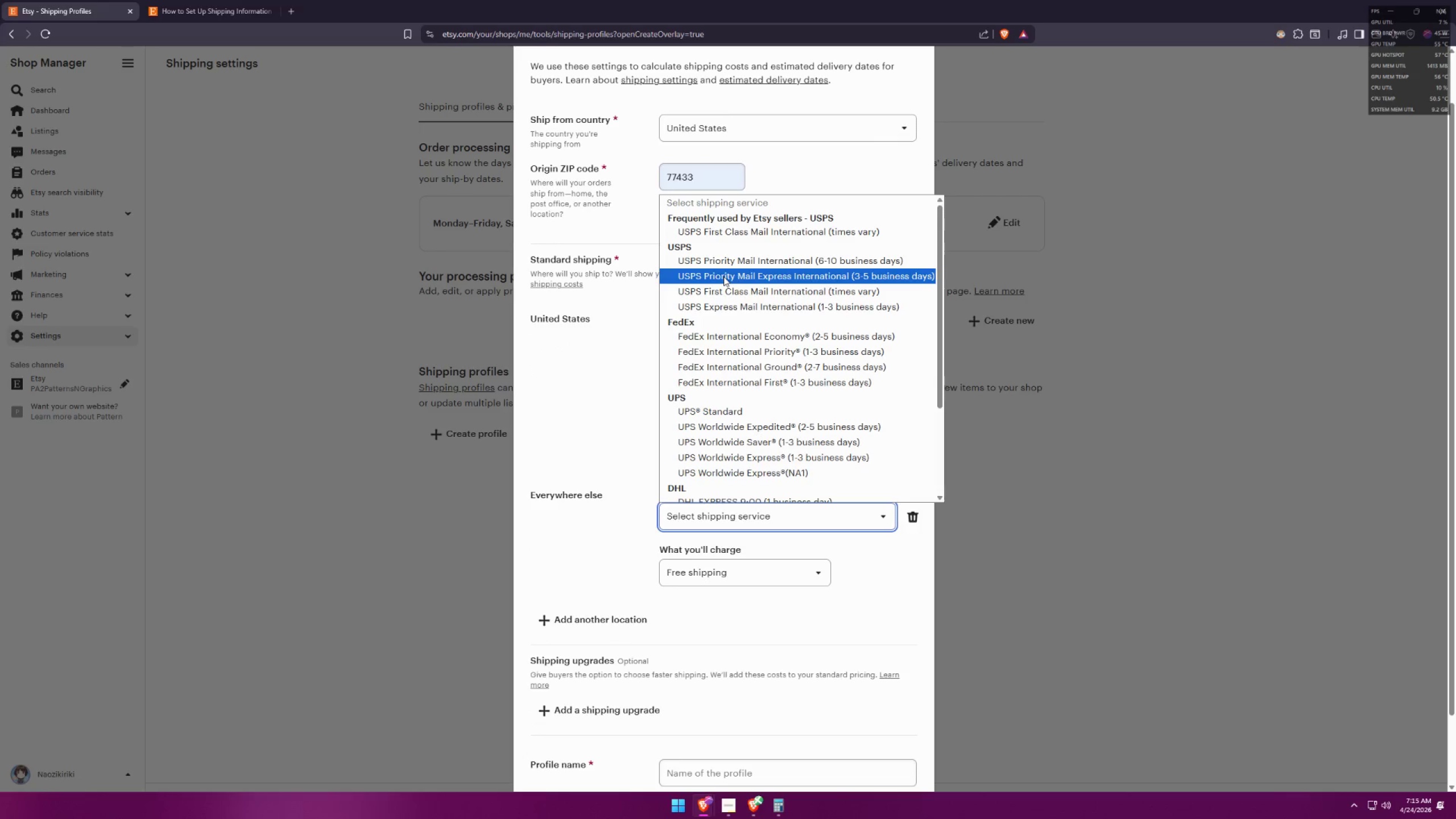 
left_click([734, 801])